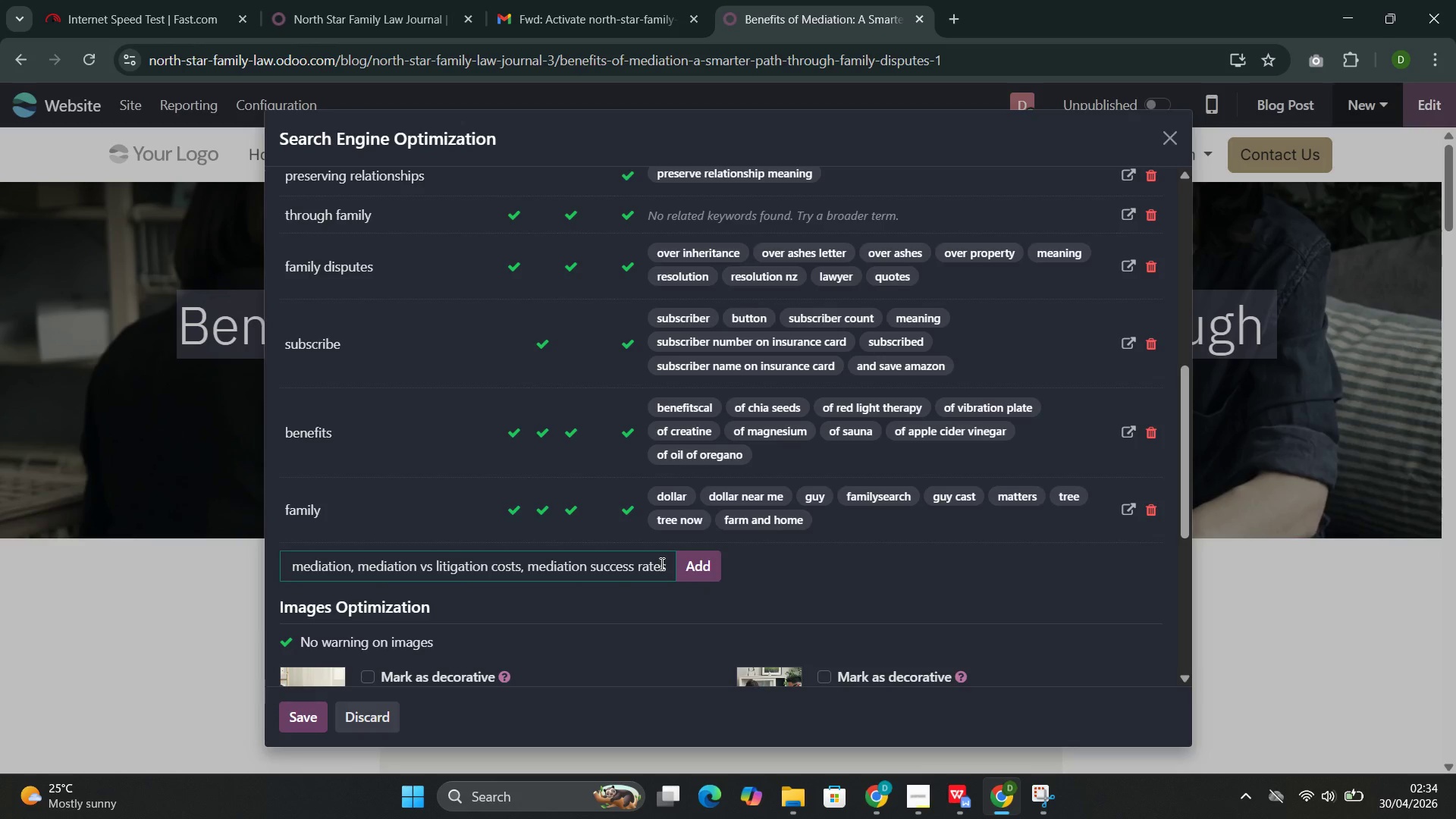 
type(, how to prepare for mediation)
 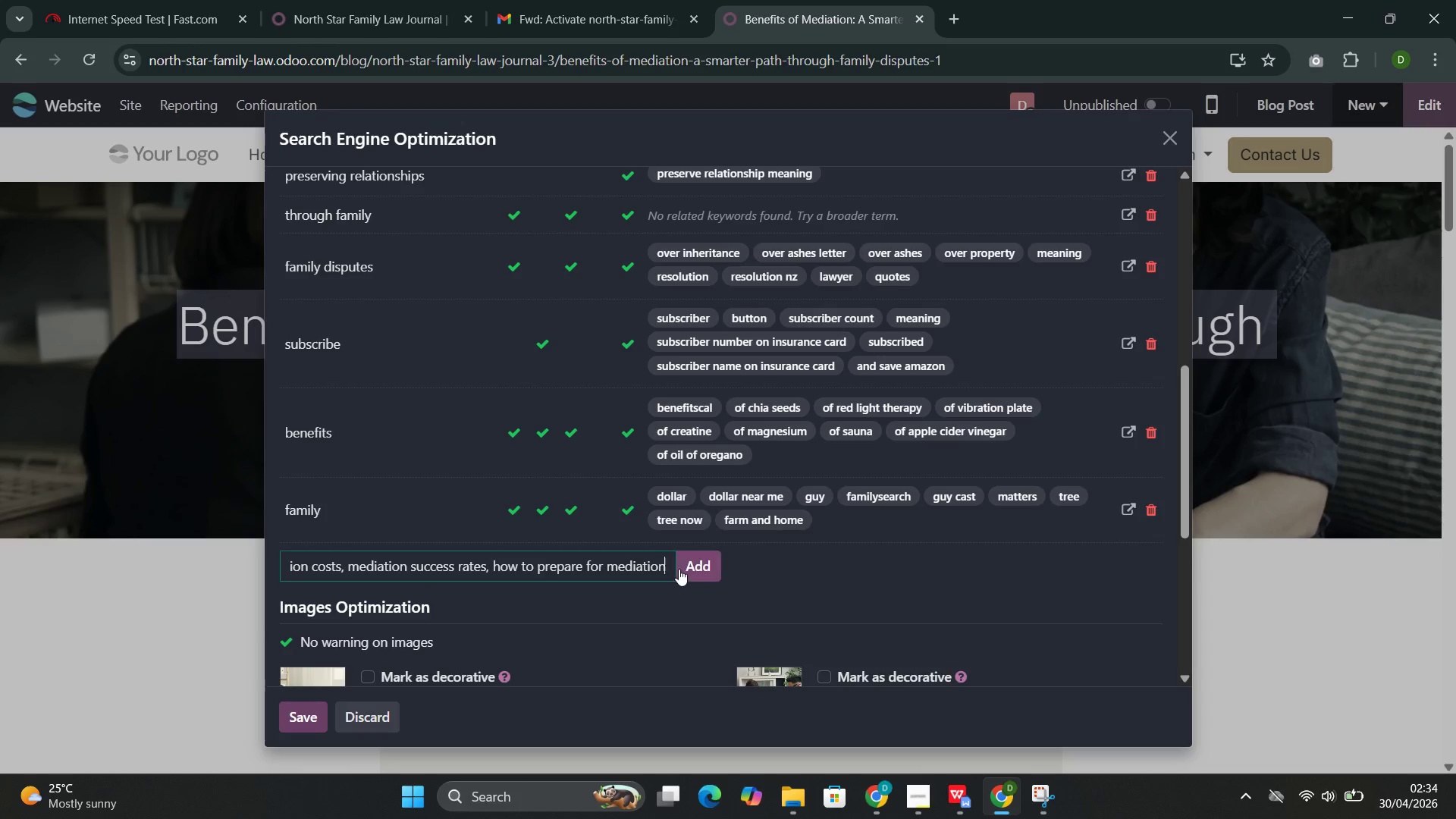 
left_click([697, 563])
 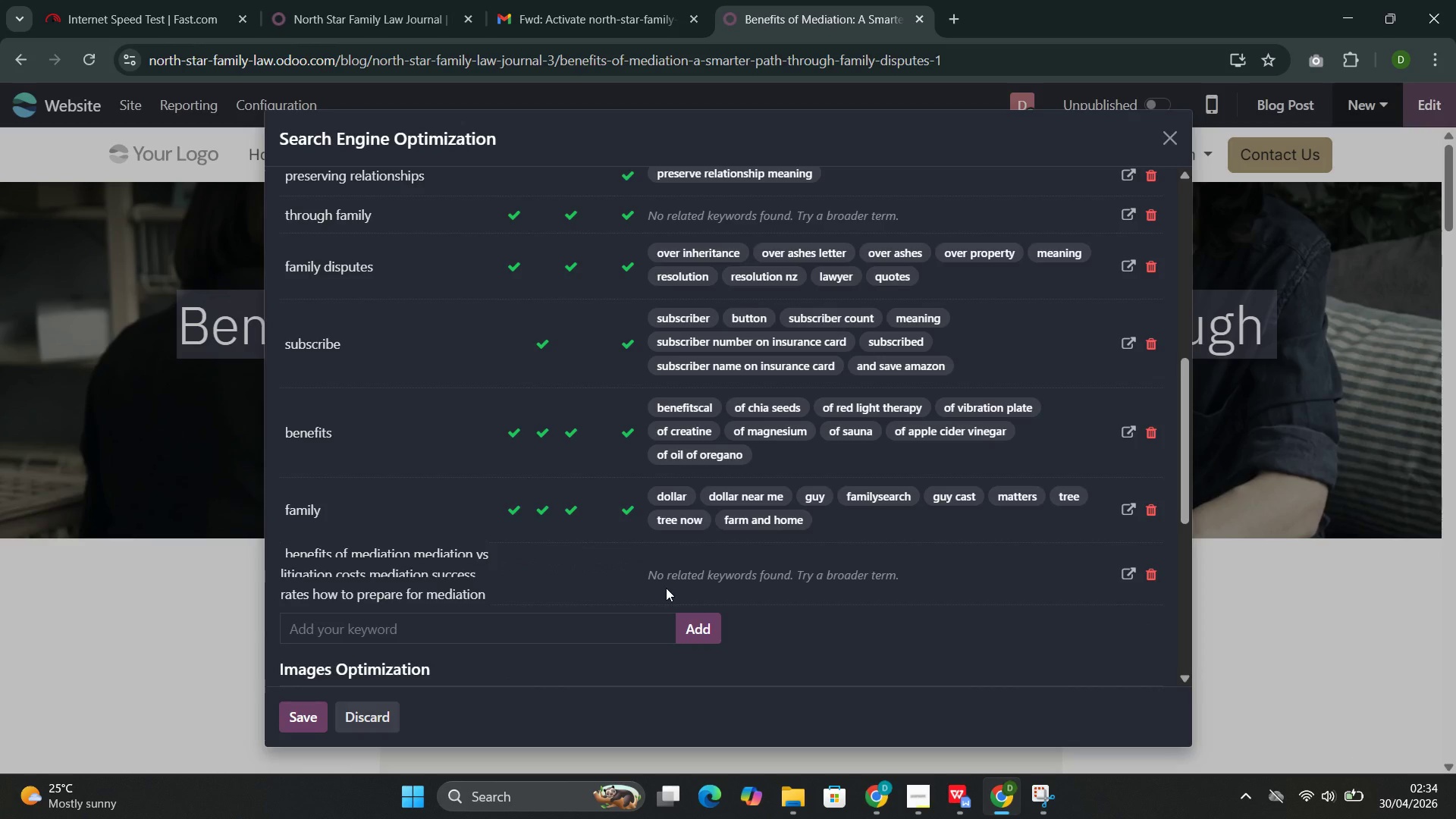 
wait(8.38)
 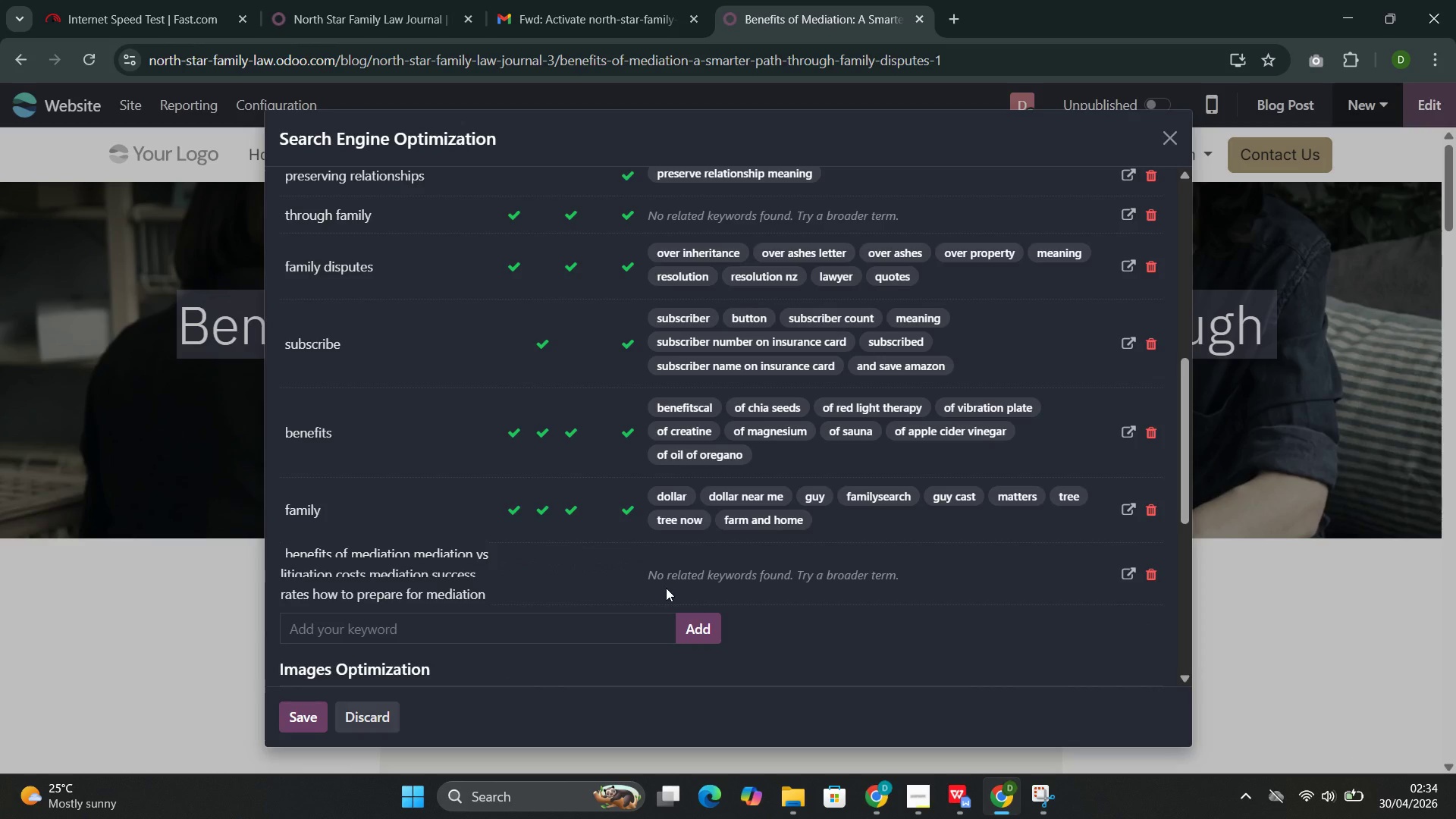 
mouse_move([450, 485])
 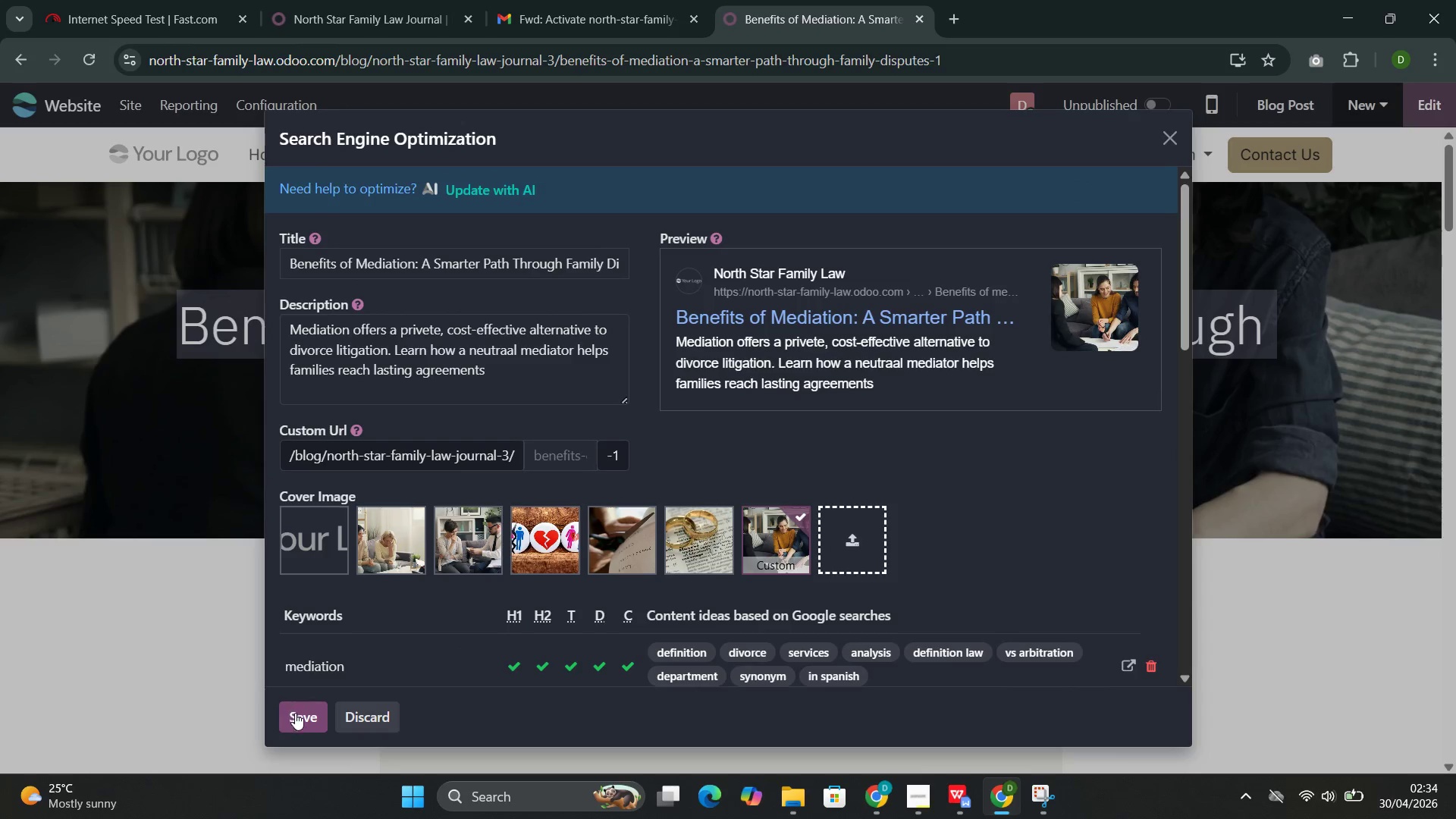 
left_click([297, 716])
 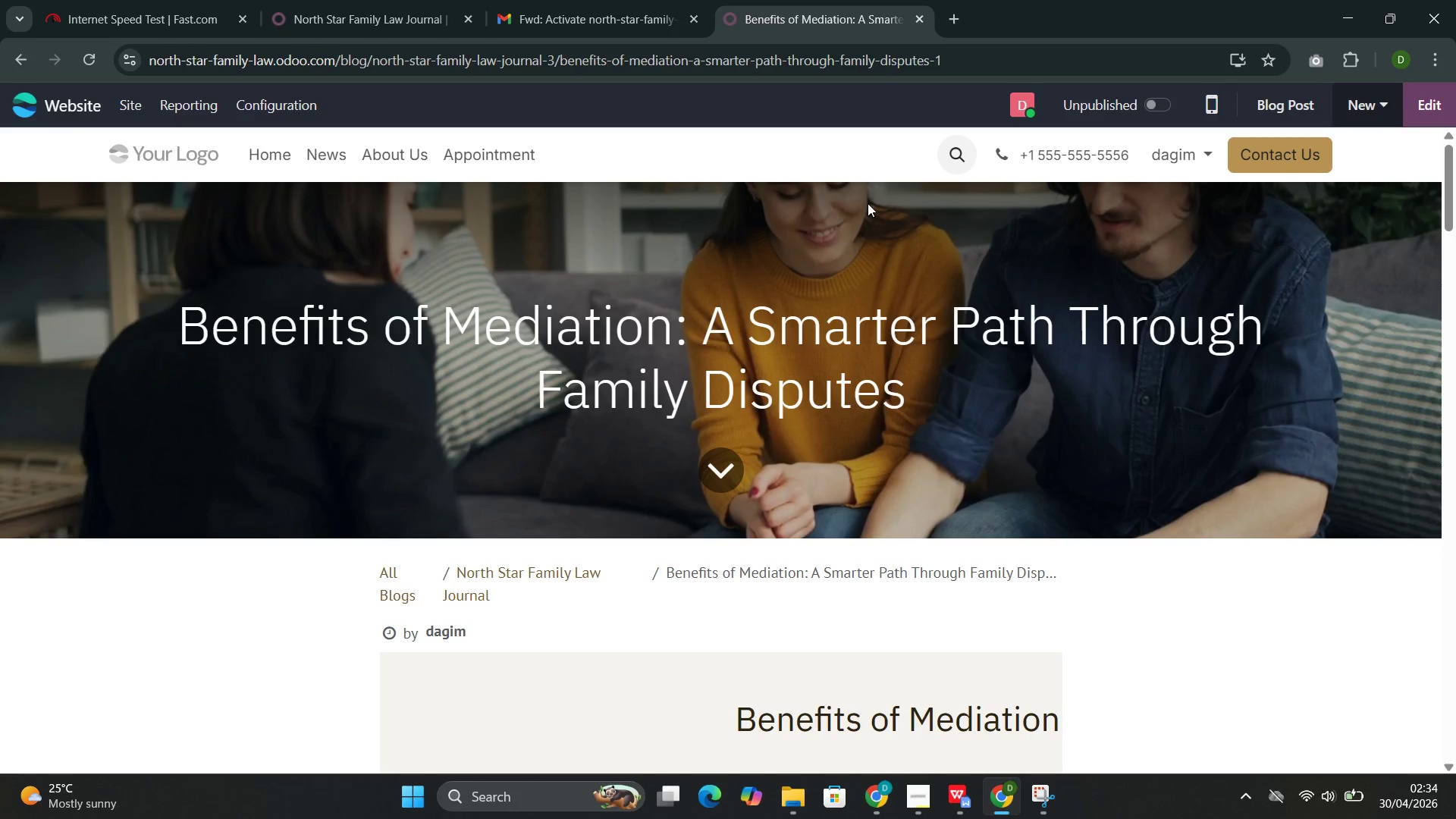 
left_click([1156, 108])
 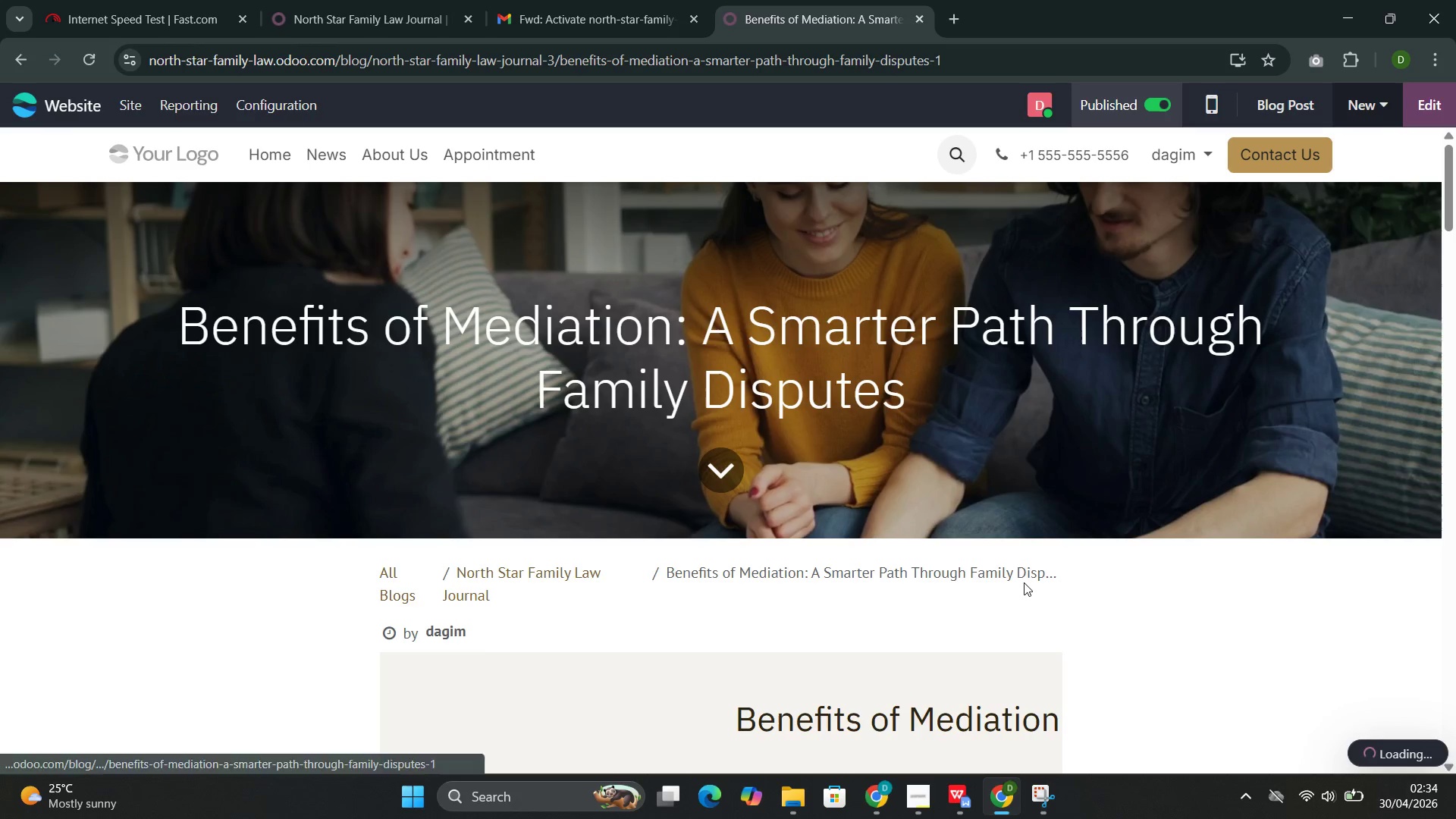 
mouse_move([914, 783])
 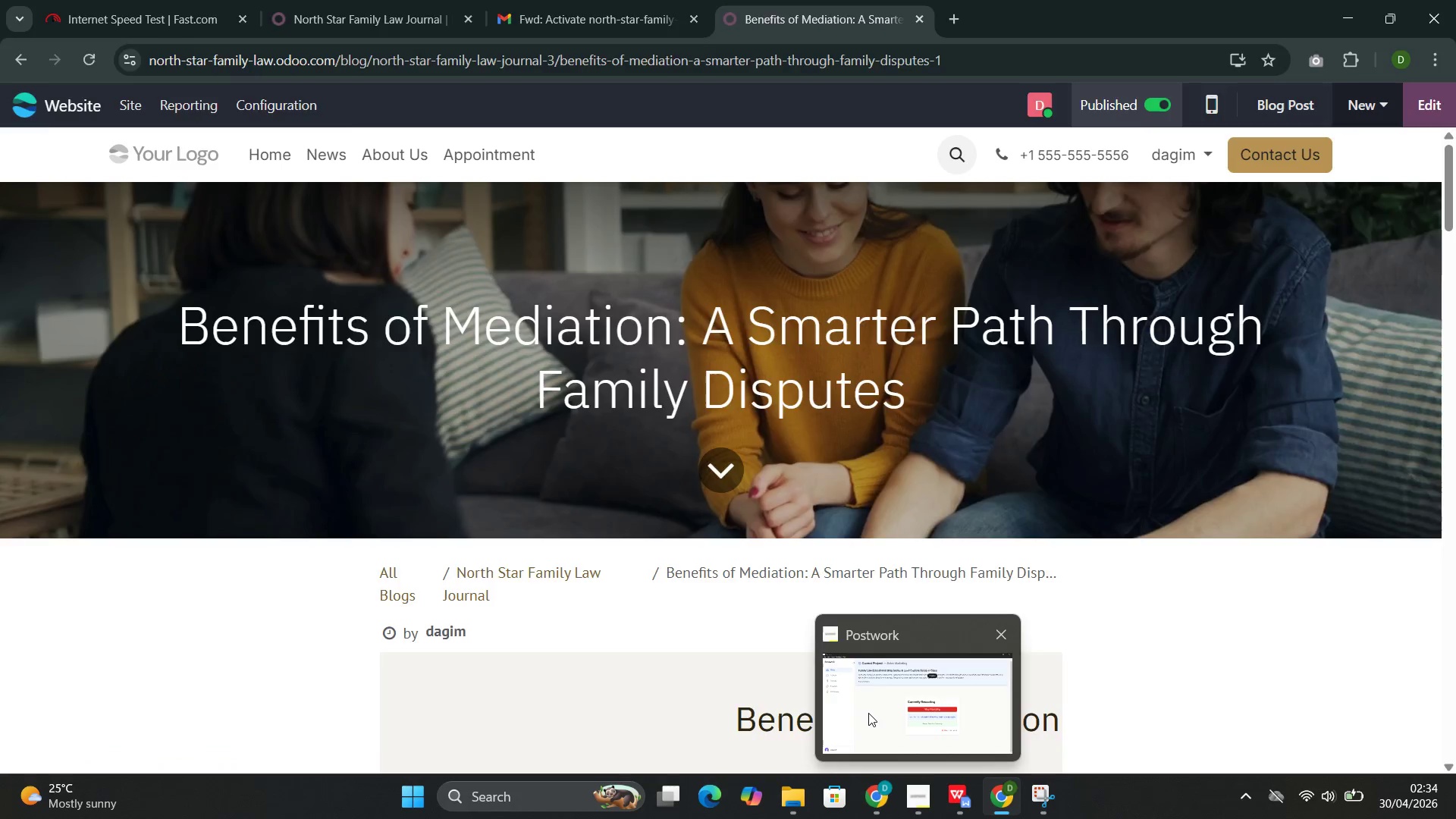 
left_click([868, 713])